 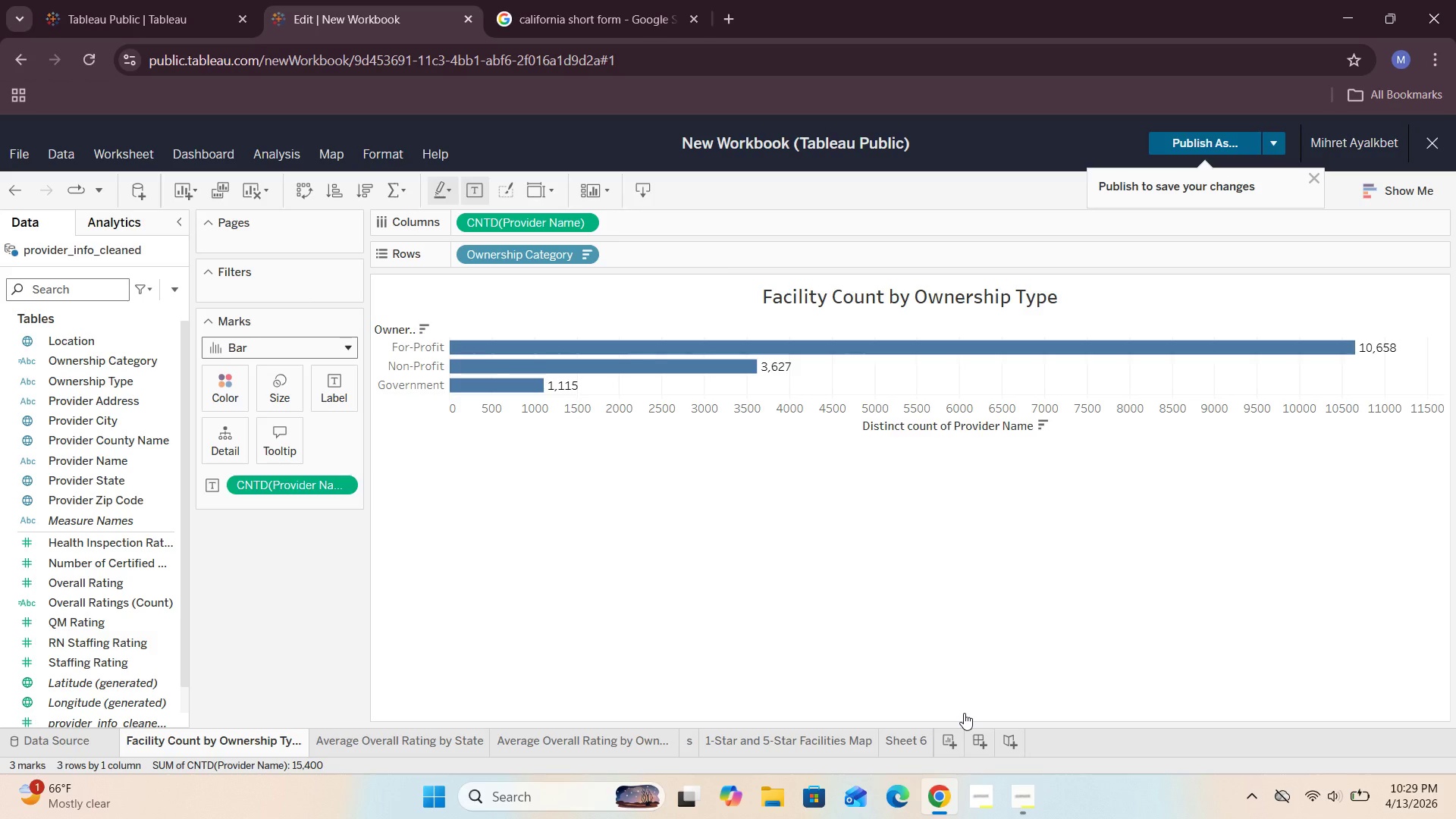 
left_click([902, 748])
 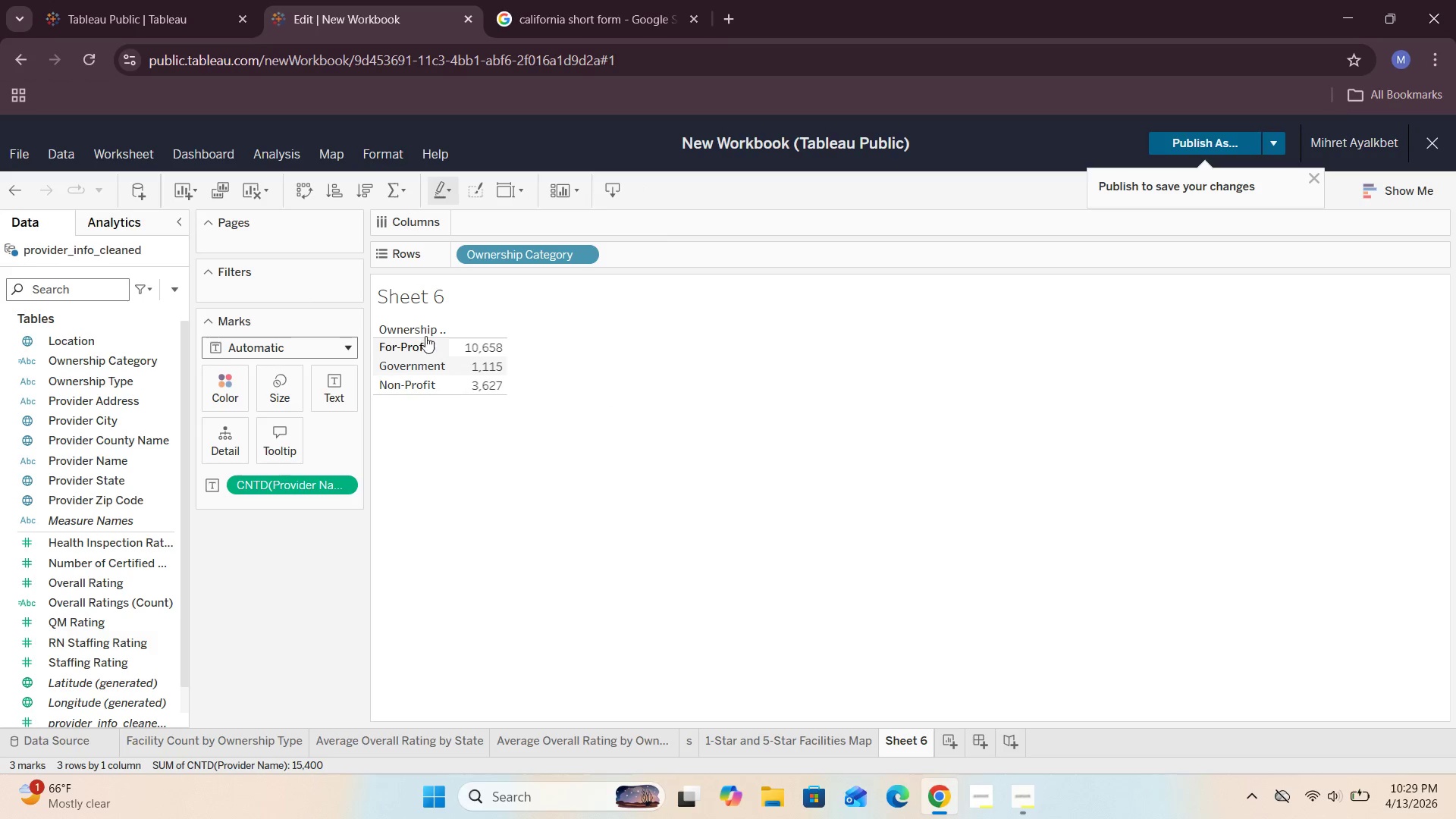 
left_click([597, 738])
 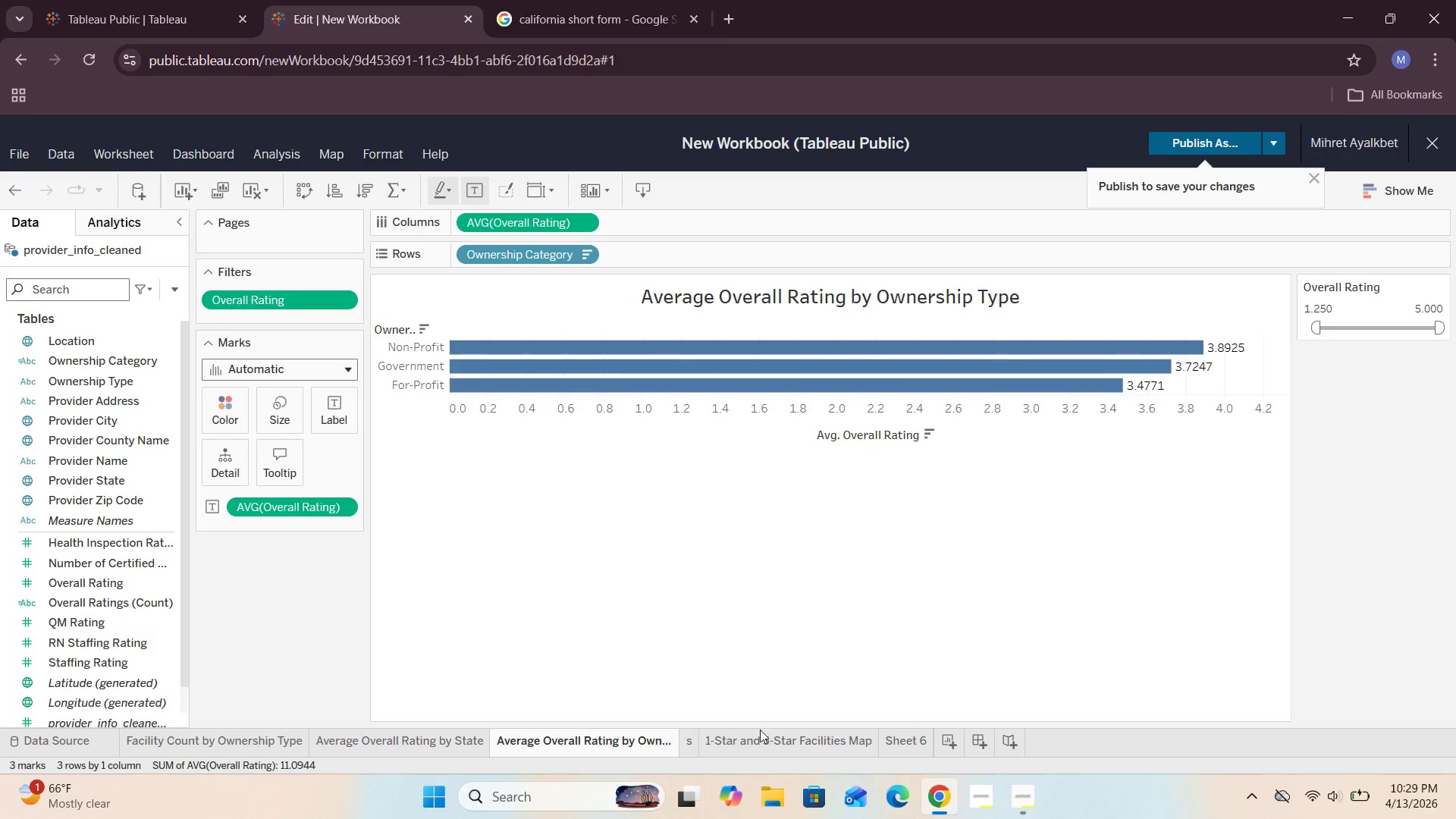 
left_click([950, 741])
 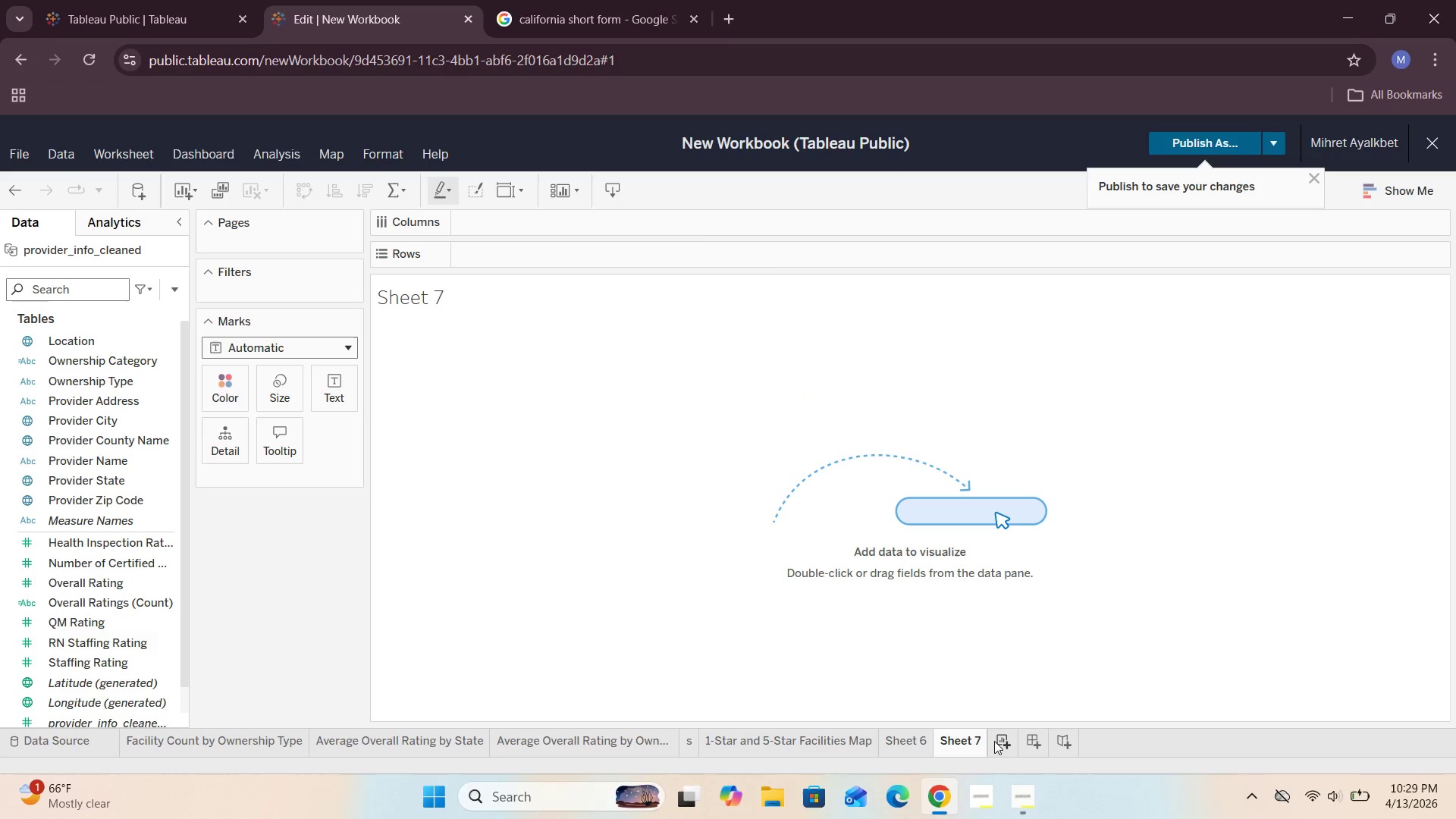 
right_click([955, 746])
 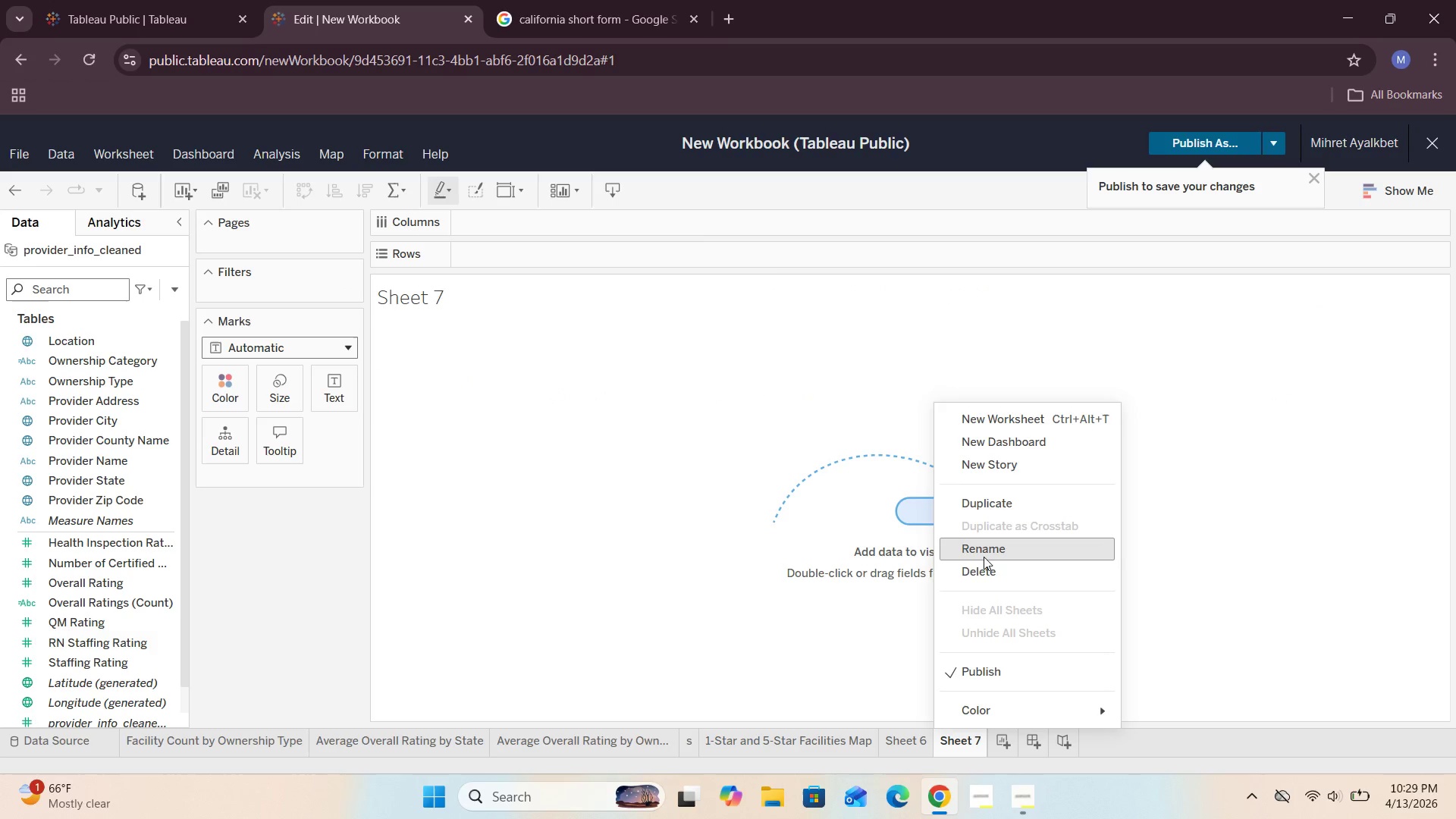 
left_click([981, 566])
 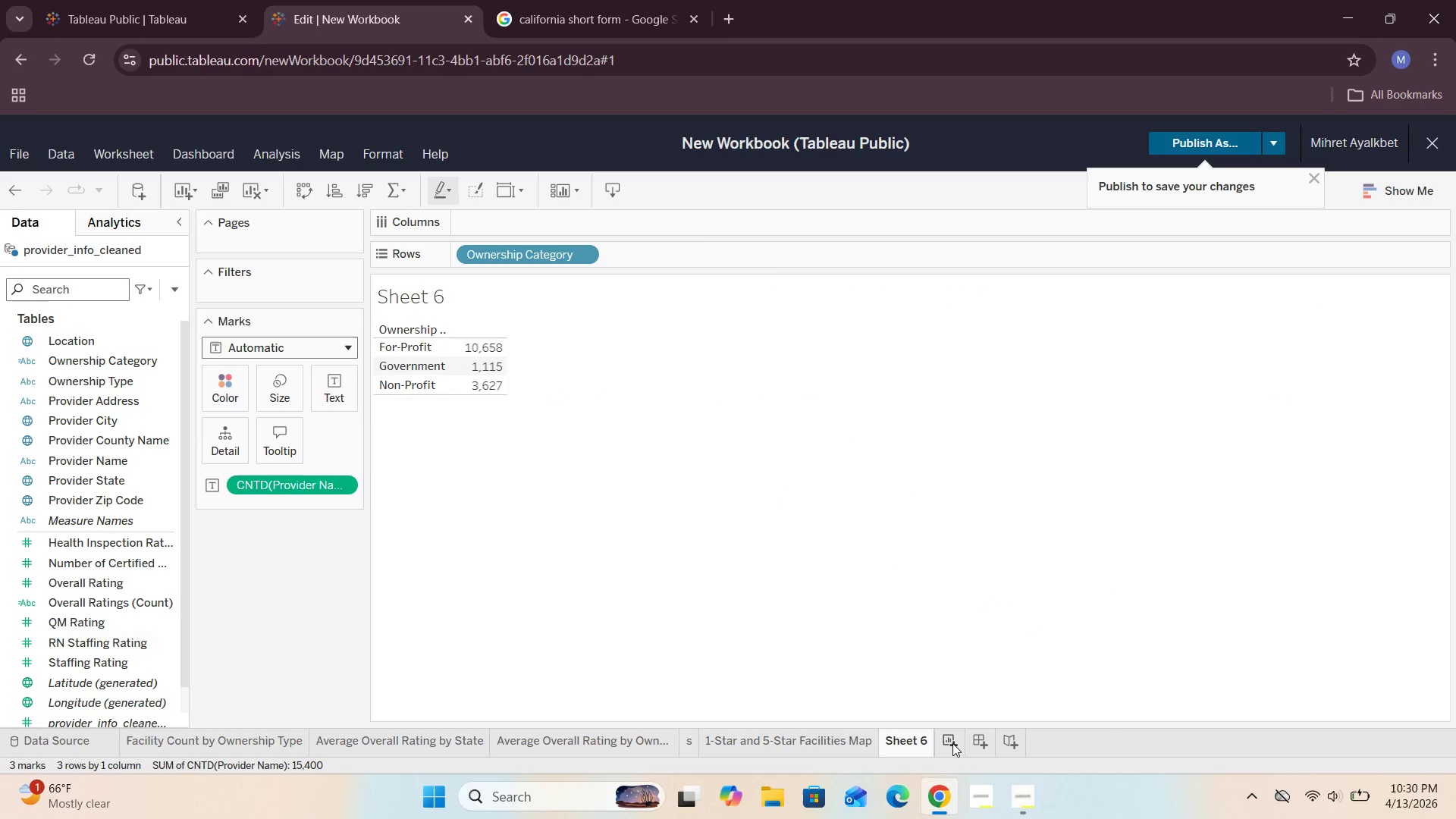 
left_click([977, 740])
 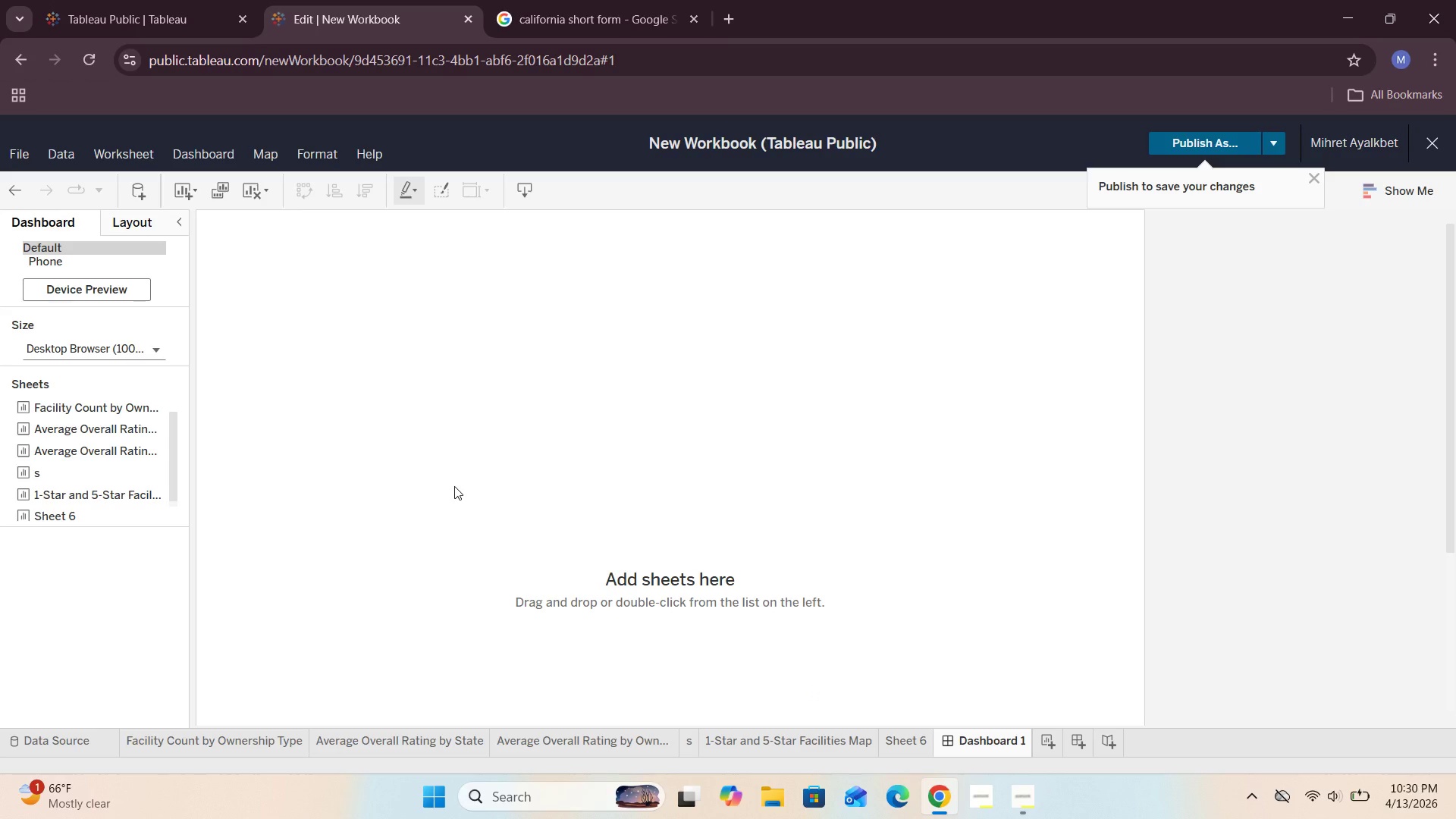 
wait(14.8)
 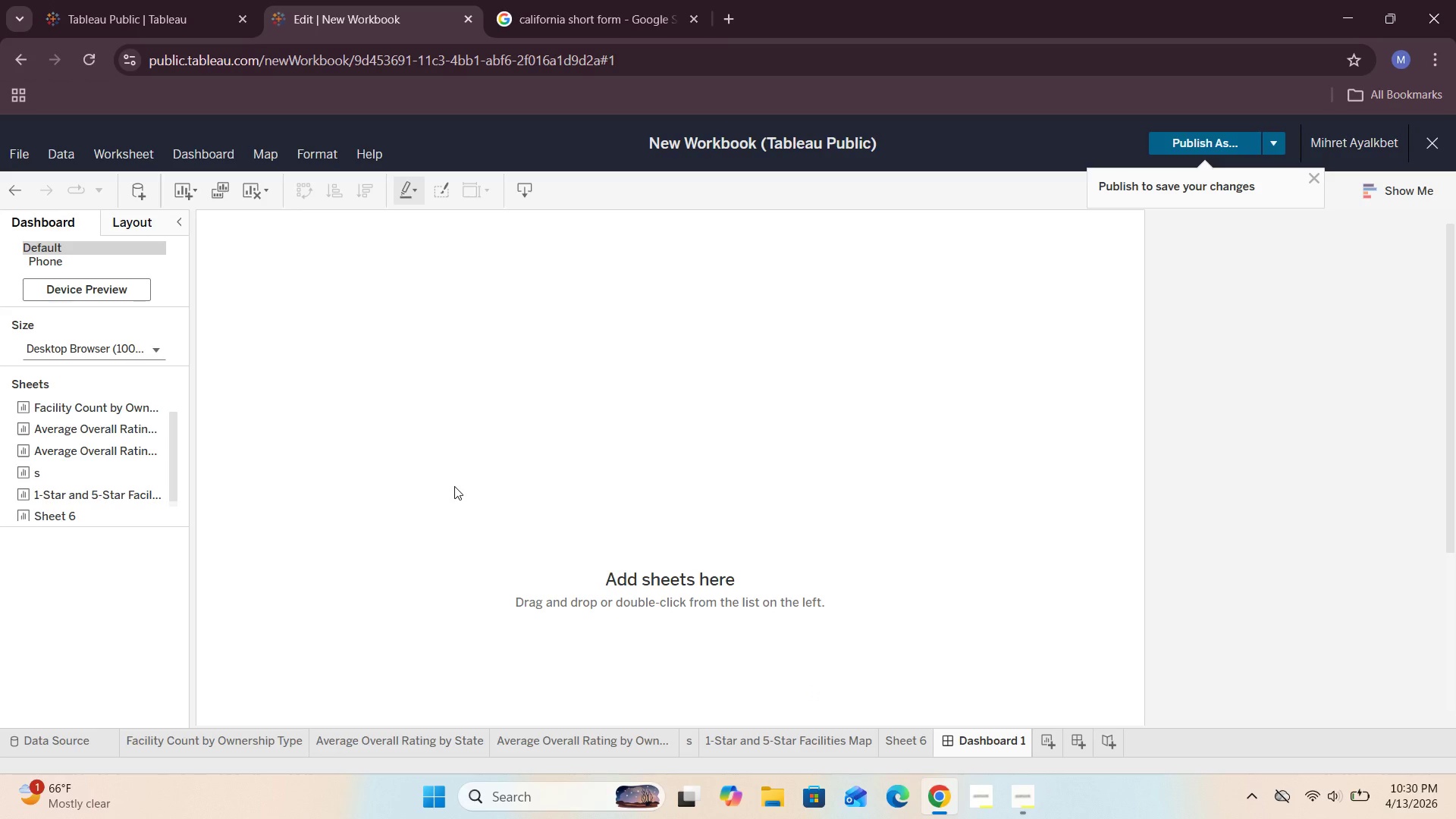 
left_click([1031, 708])